 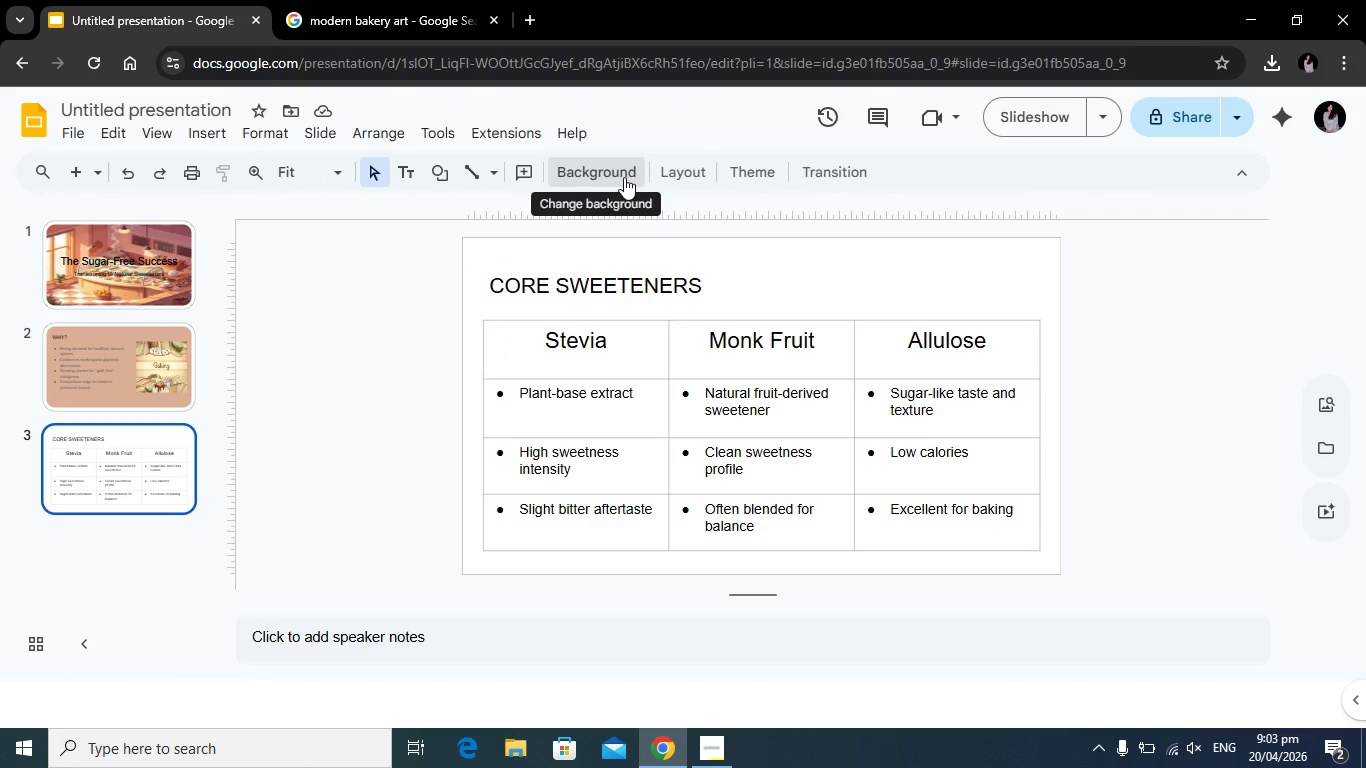 
left_click([820, 358])
 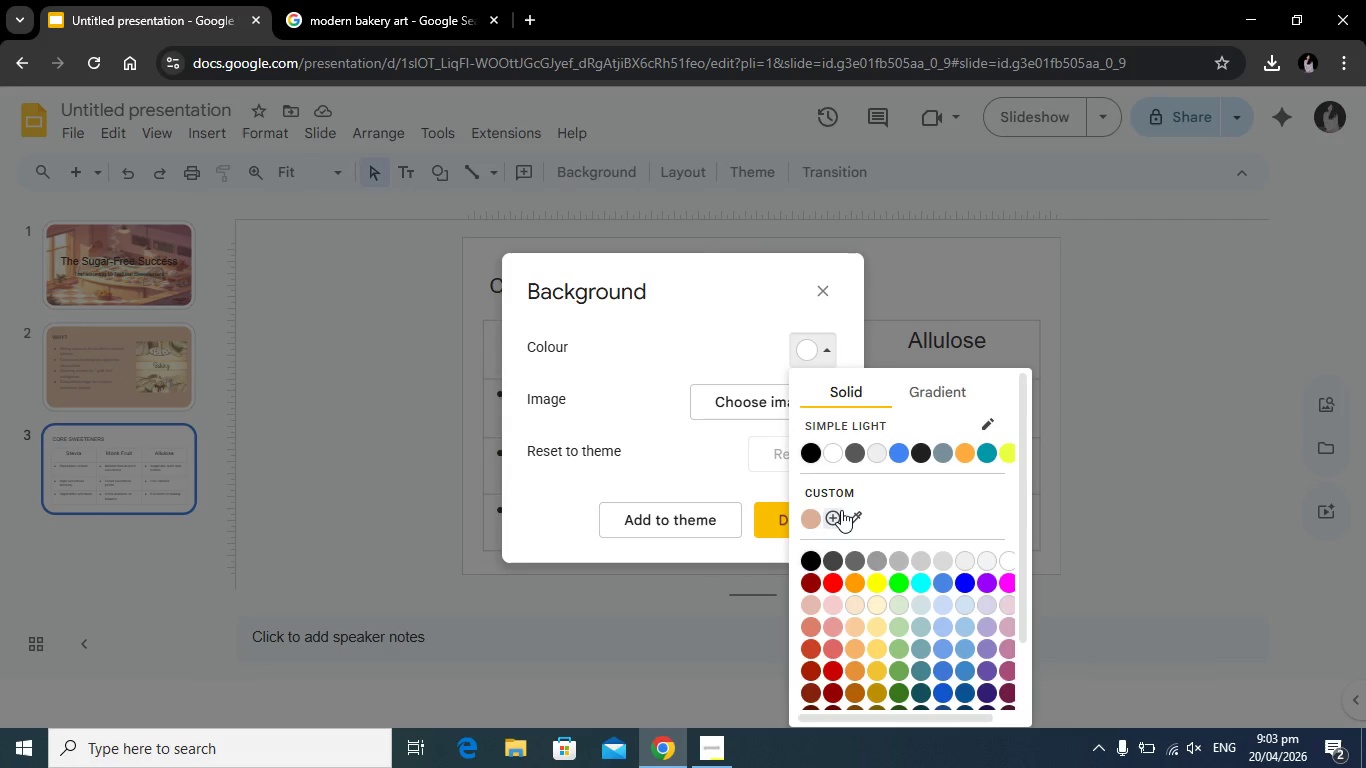 
left_click([841, 510])
 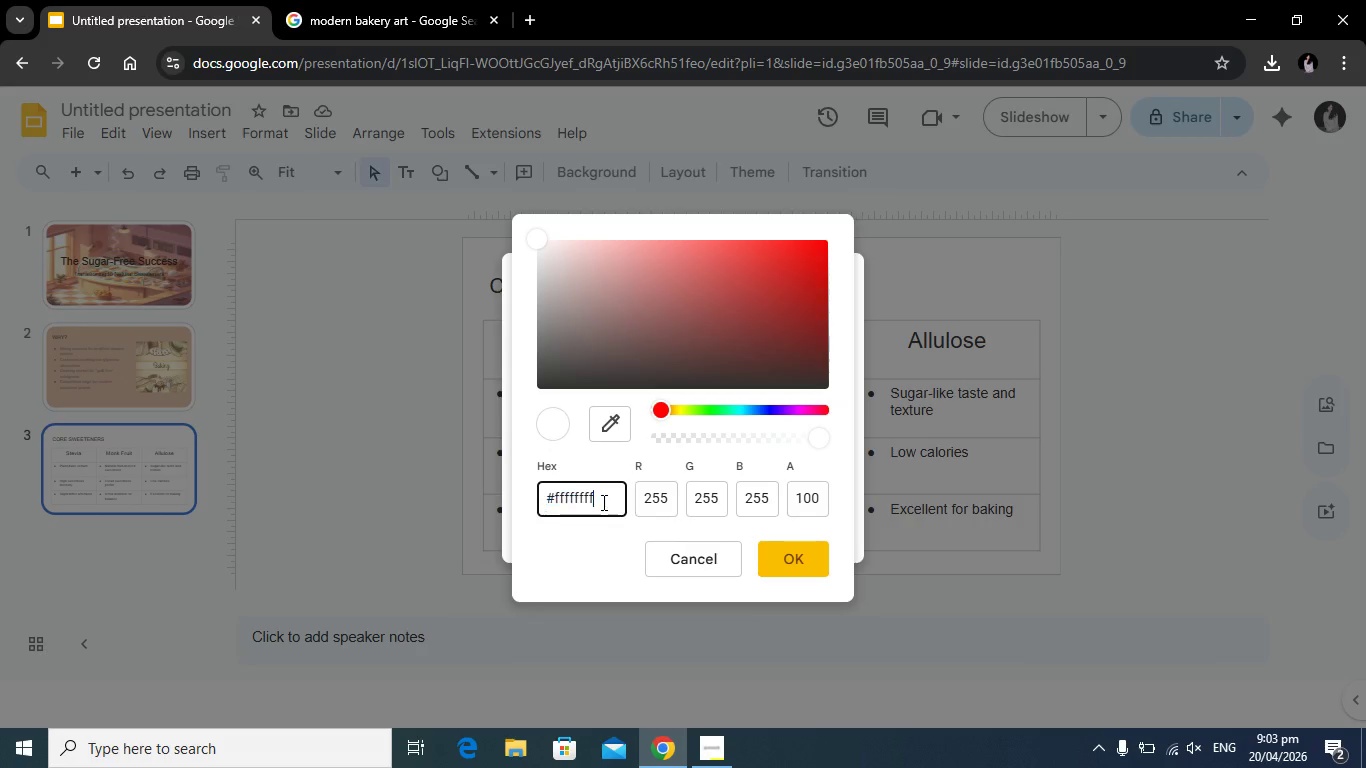 
left_click([602, 502])
 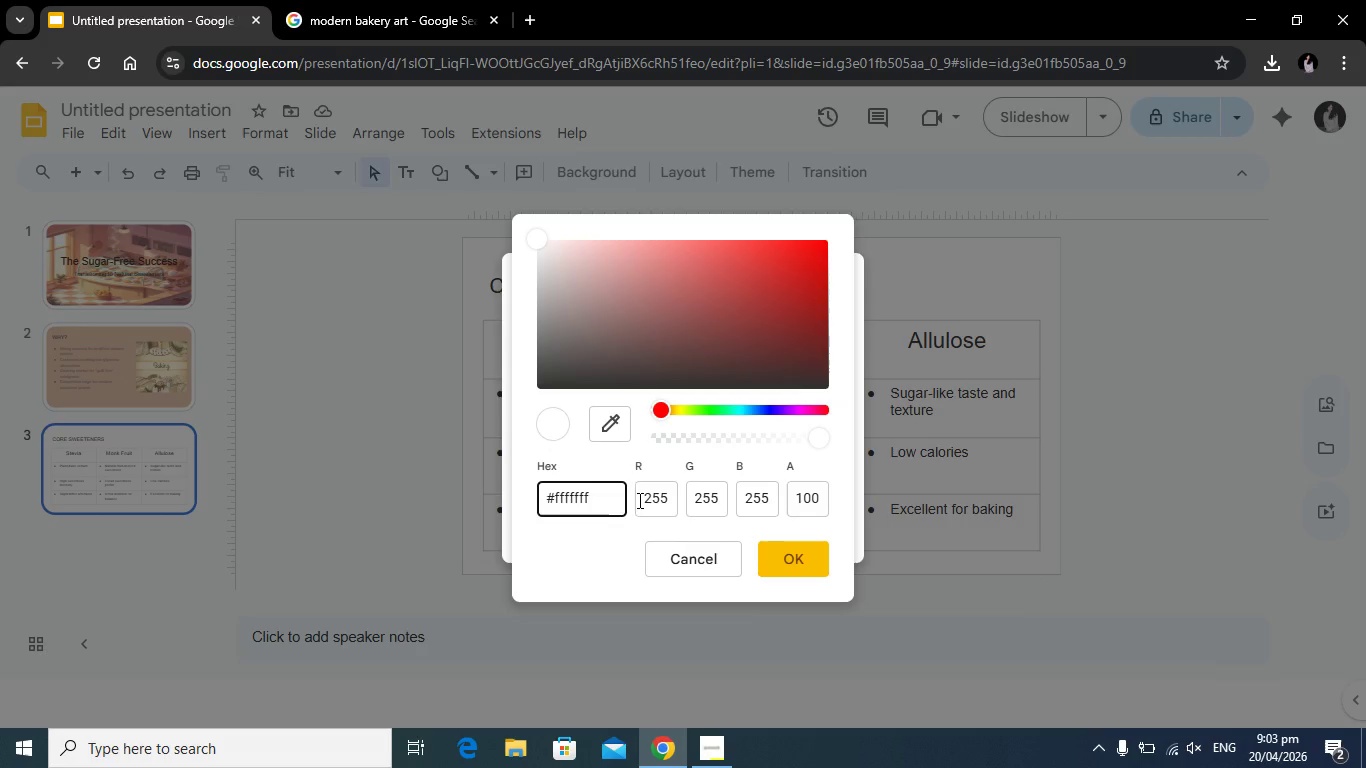 
key(Backspace)
 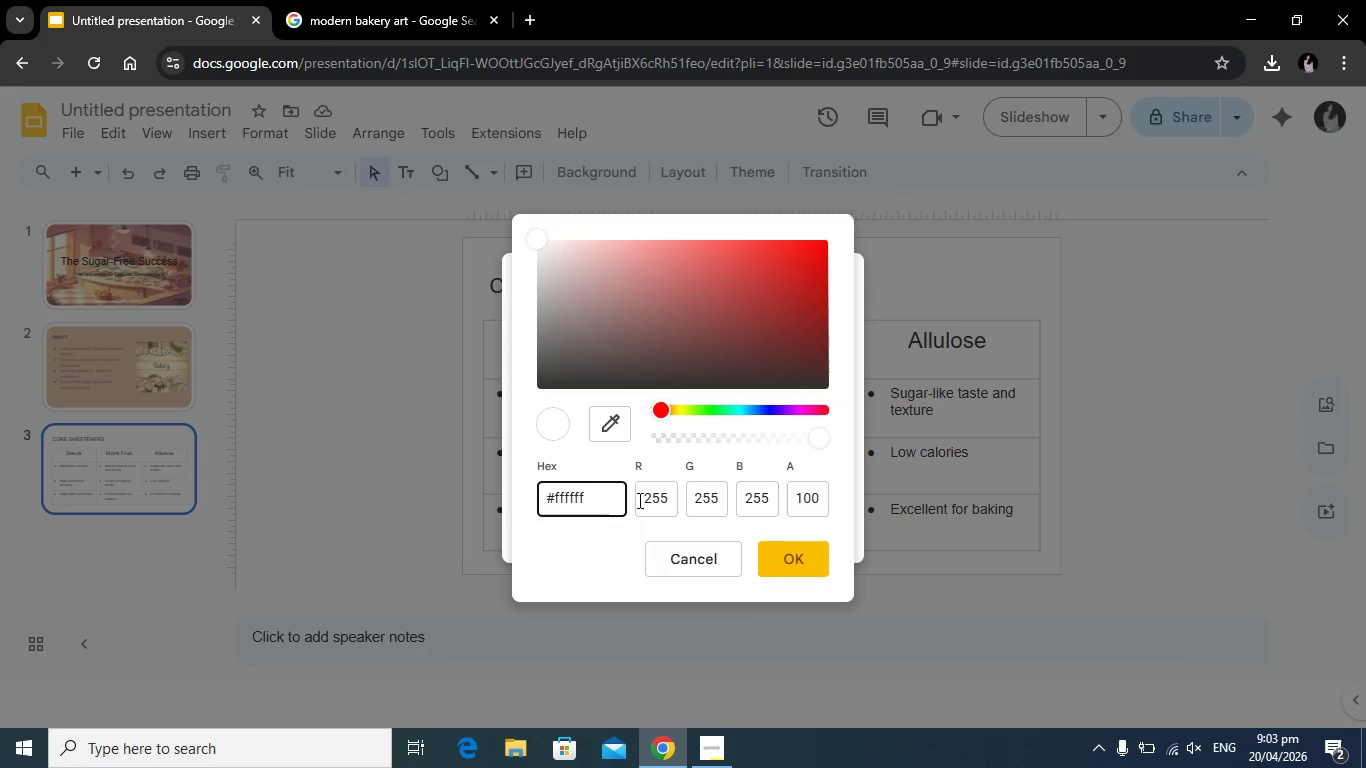 
key(Backspace)
 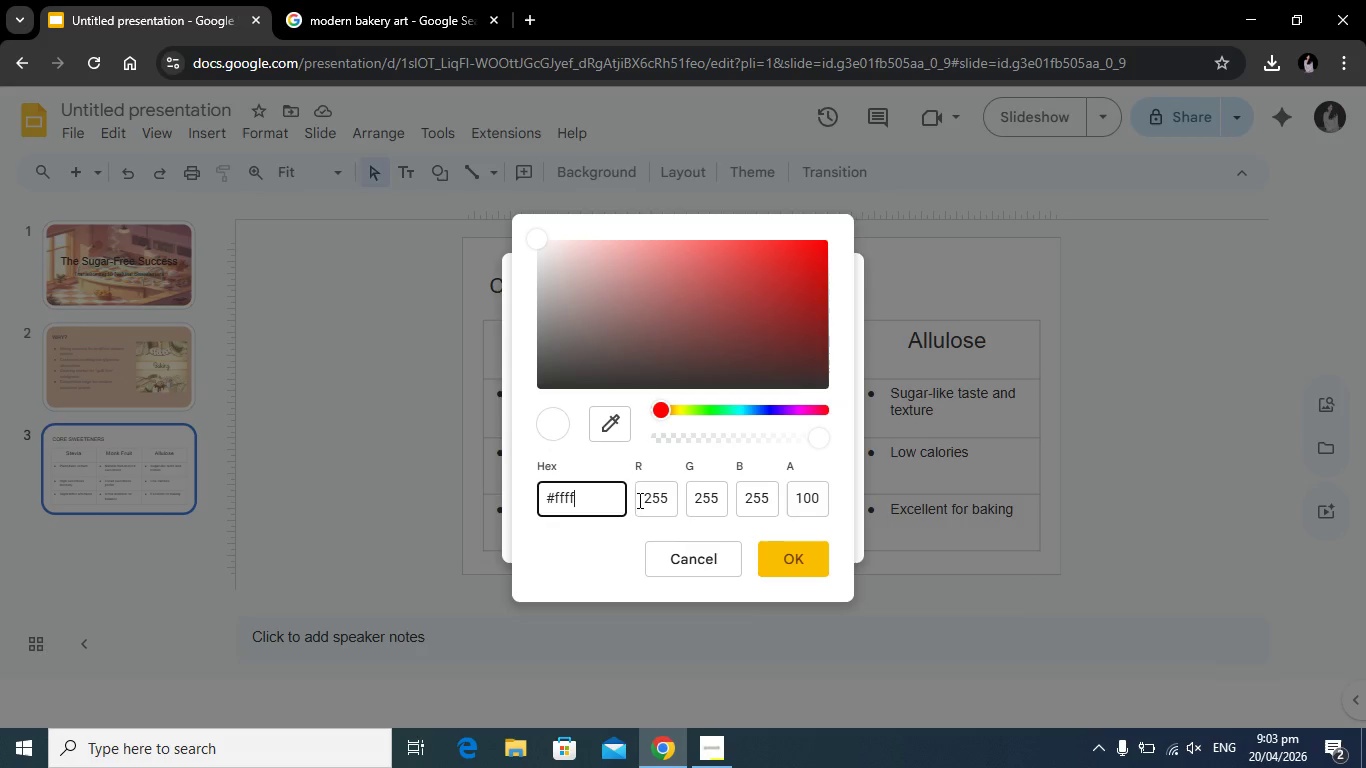 
key(Backspace)
 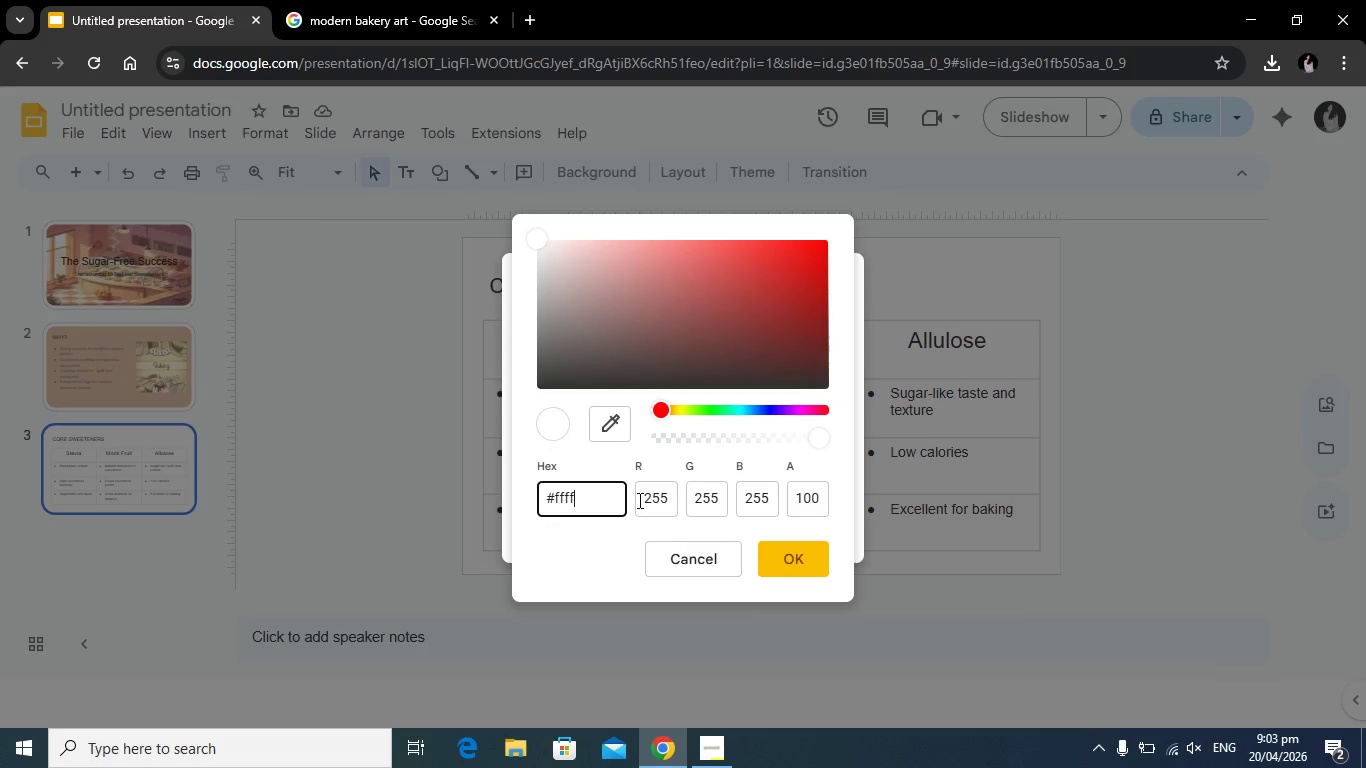 
key(Backspace)